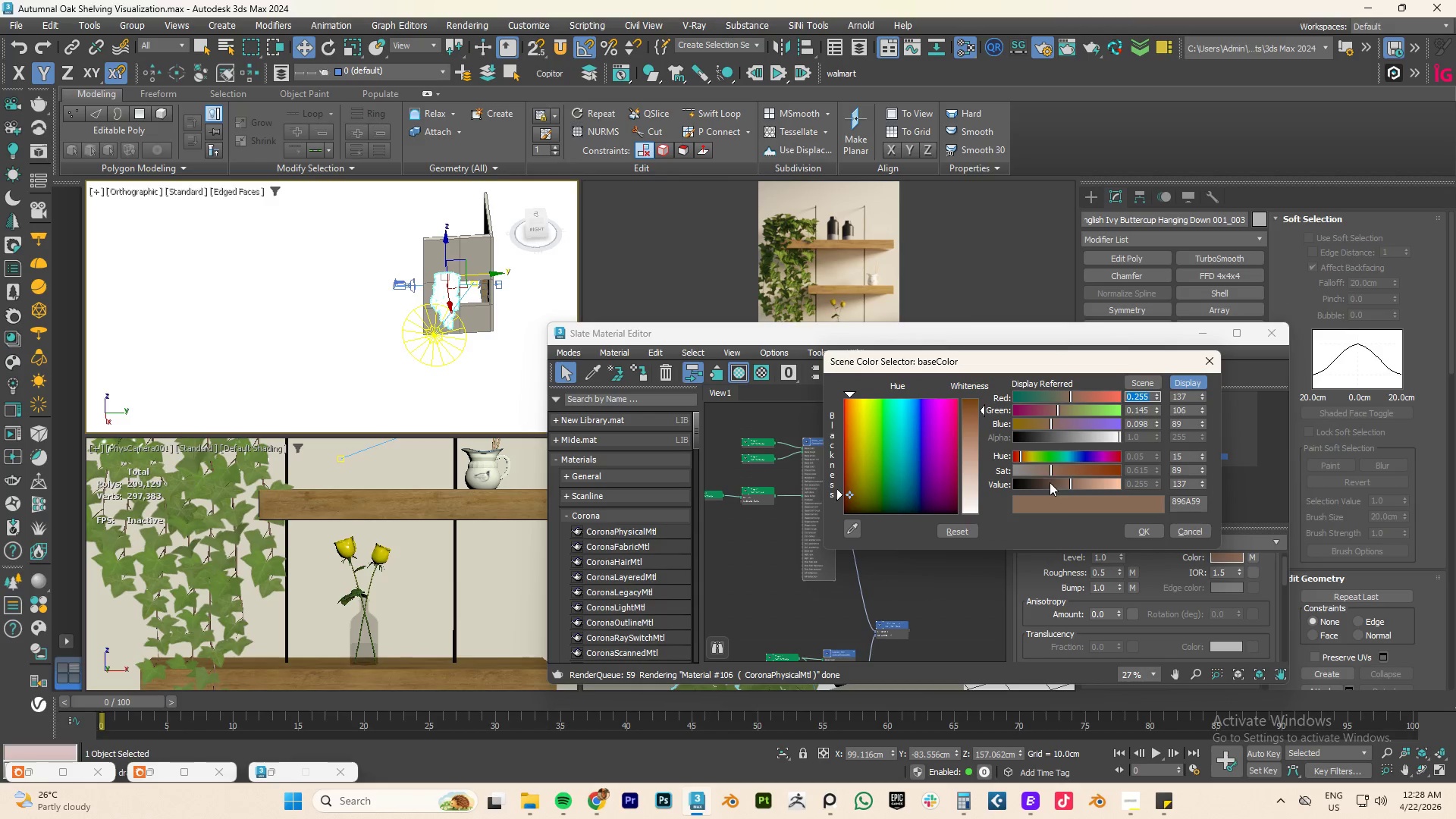 
left_click_drag(start_coordinate=[1021, 471], to_coordinate=[1013, 471])
 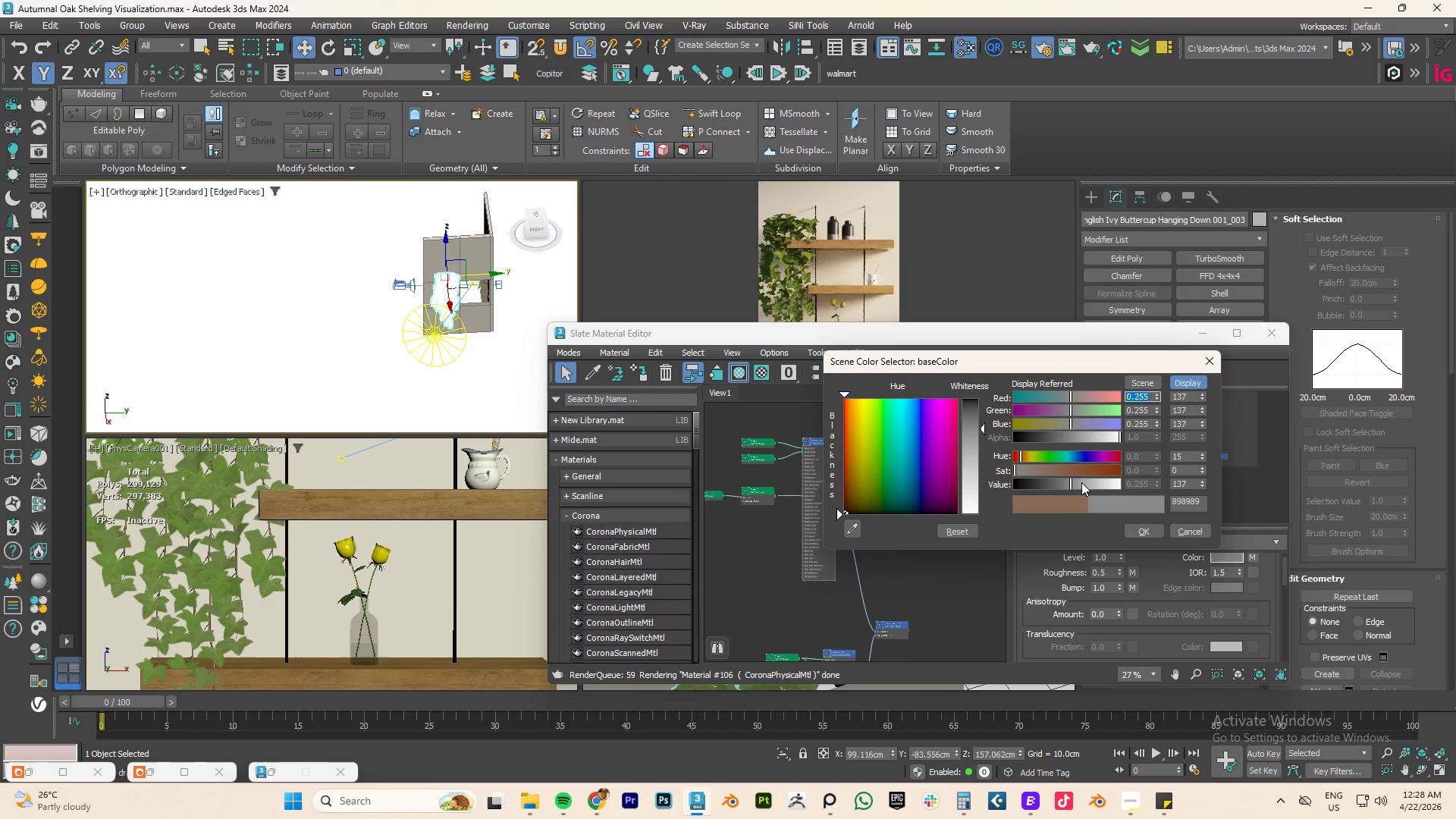 
left_click_drag(start_coordinate=[1082, 483], to_coordinate=[1138, 486])
 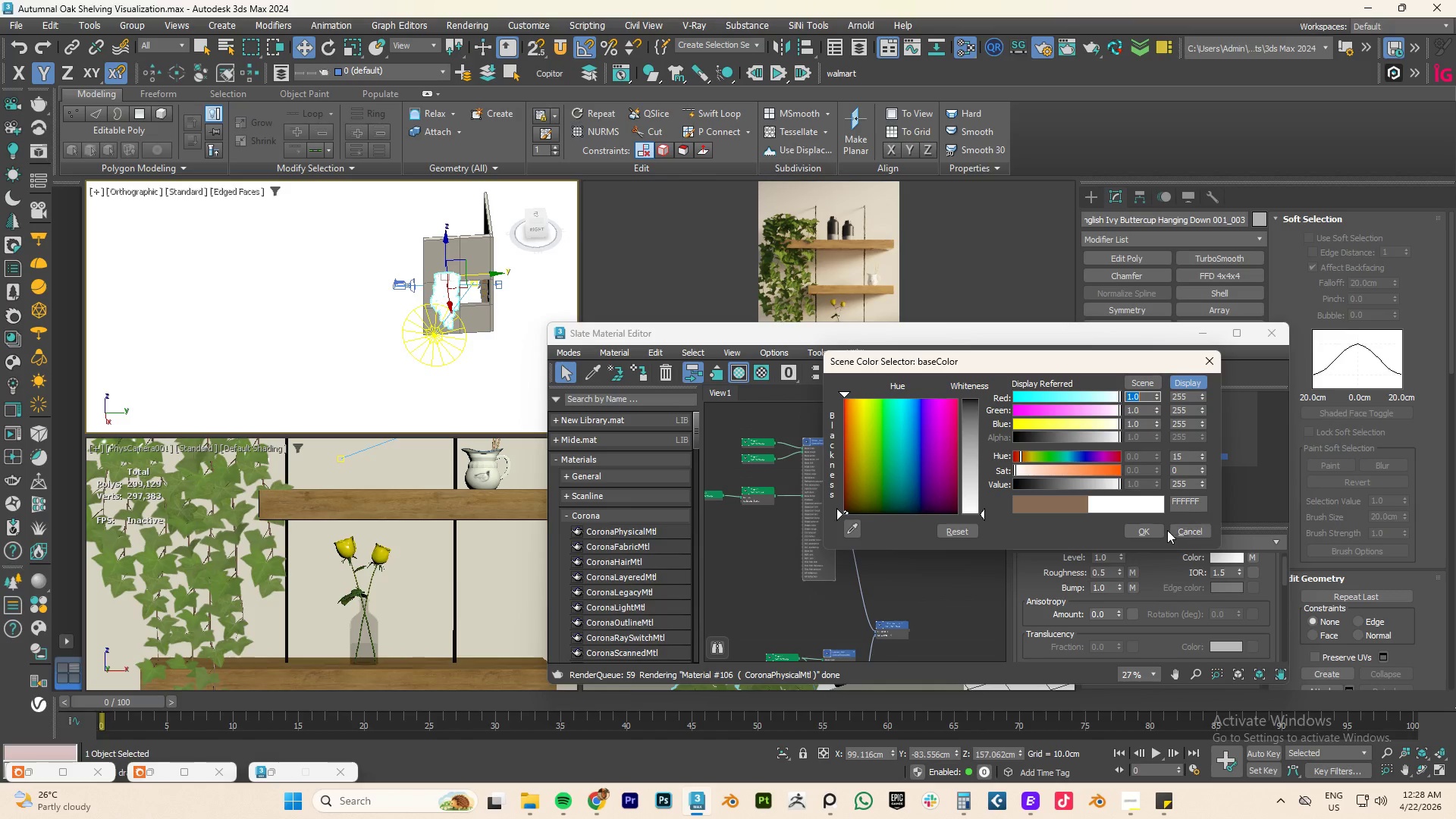 
left_click([1143, 529])
 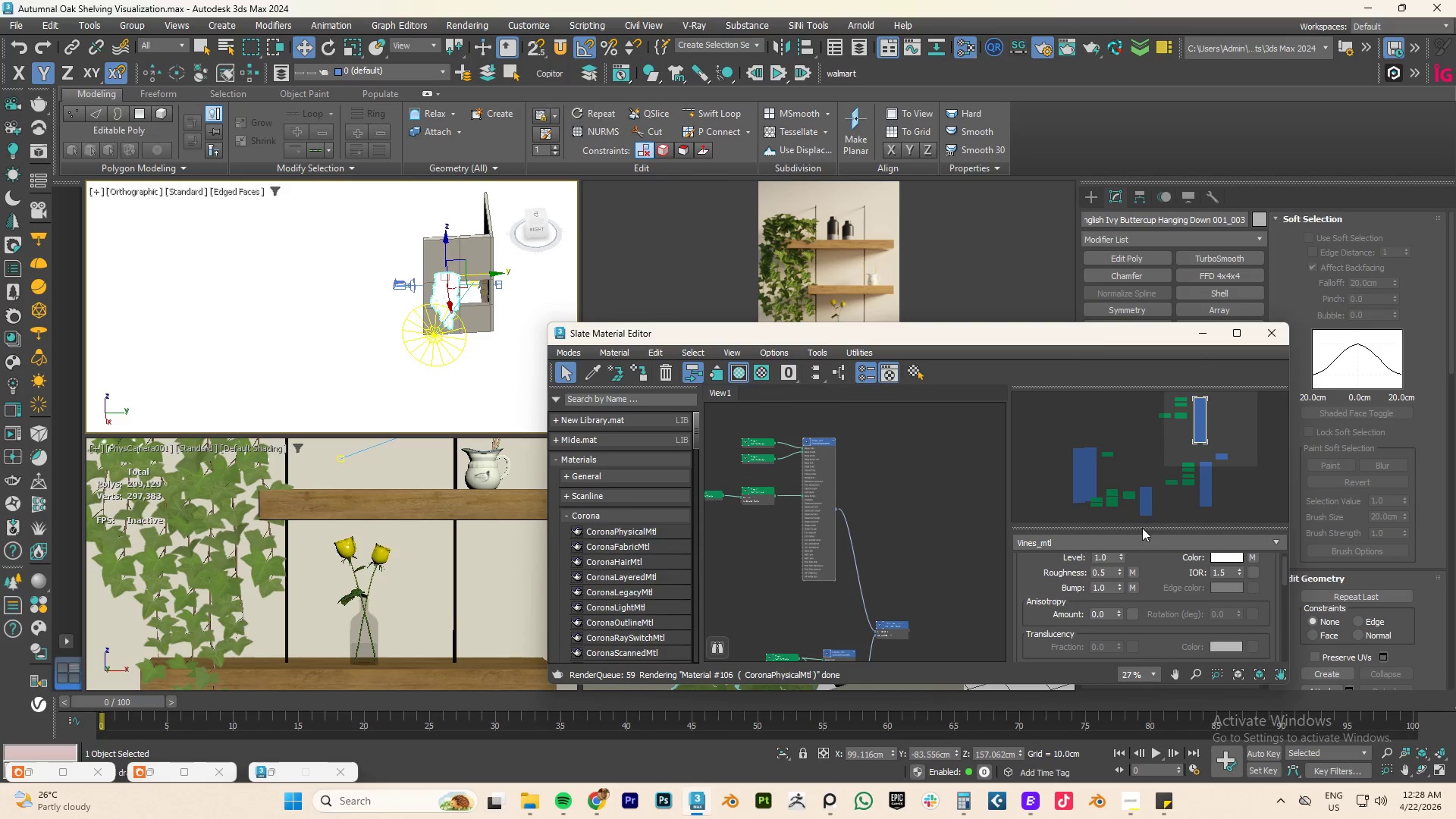 
wait(8.31)
 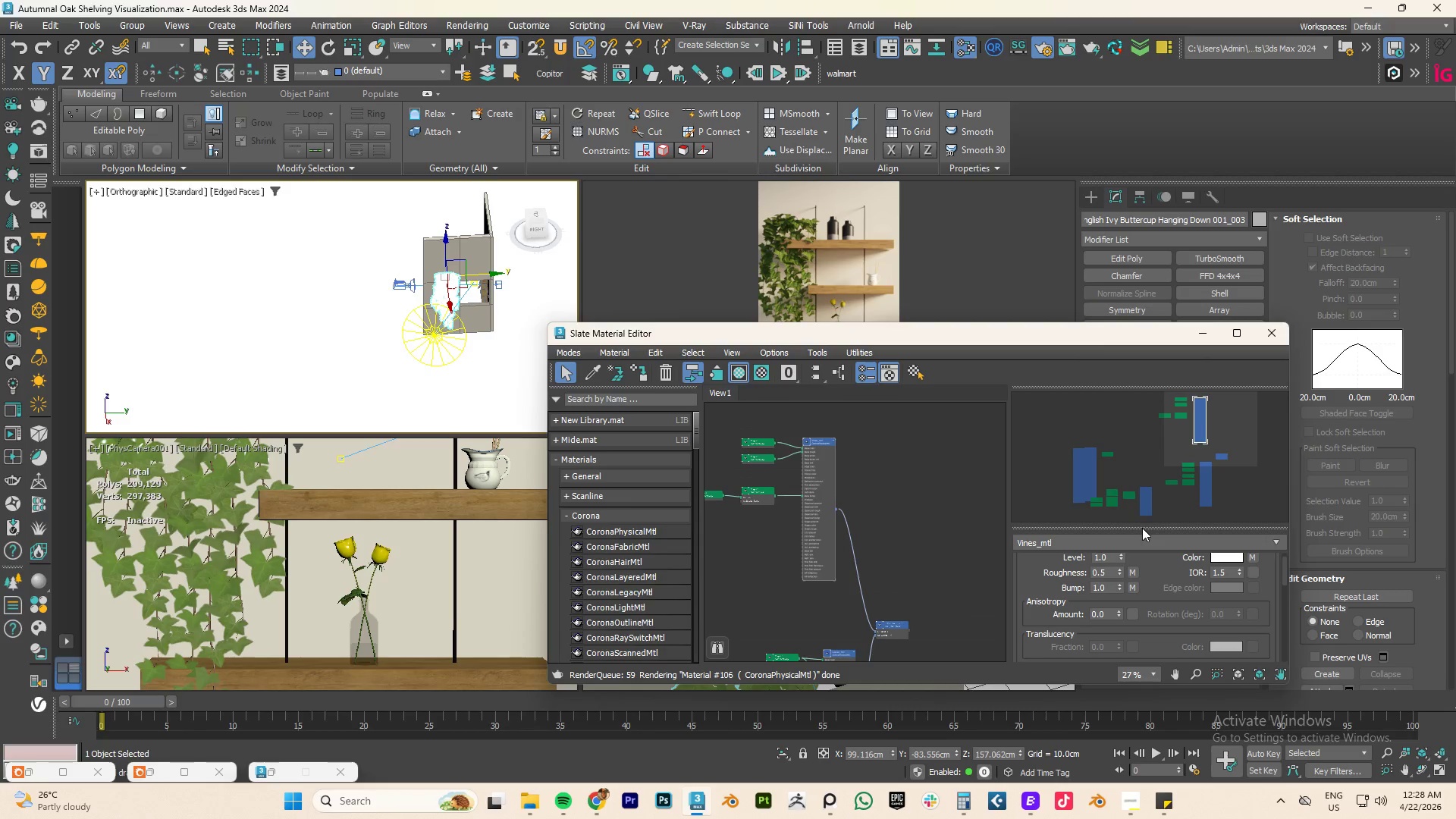 
scroll: coordinate [1185, 640], scroll_direction: down, amount: 5.0
 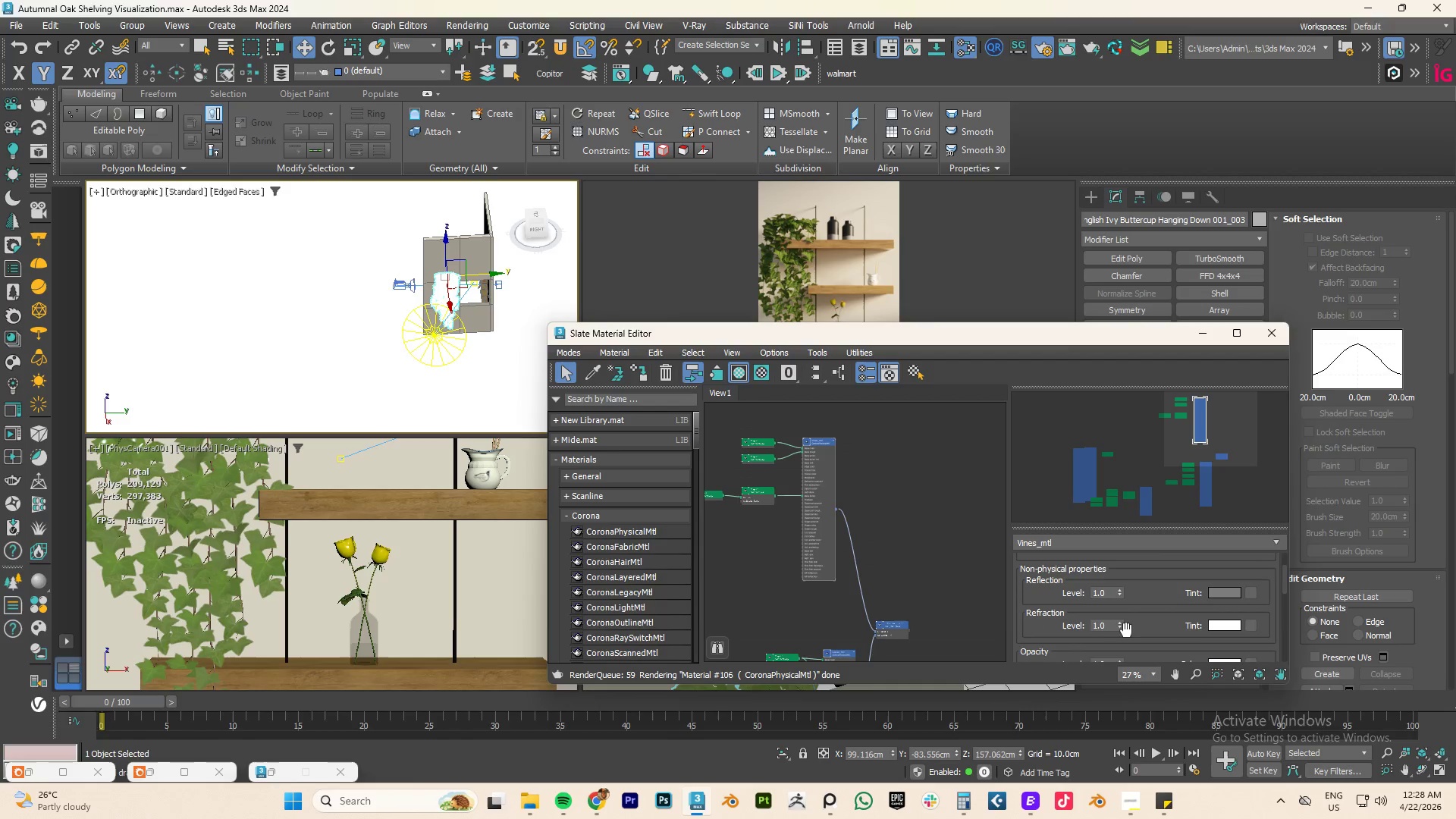 
left_click_drag(start_coordinate=[1120, 623], to_coordinate=[1122, 565])
 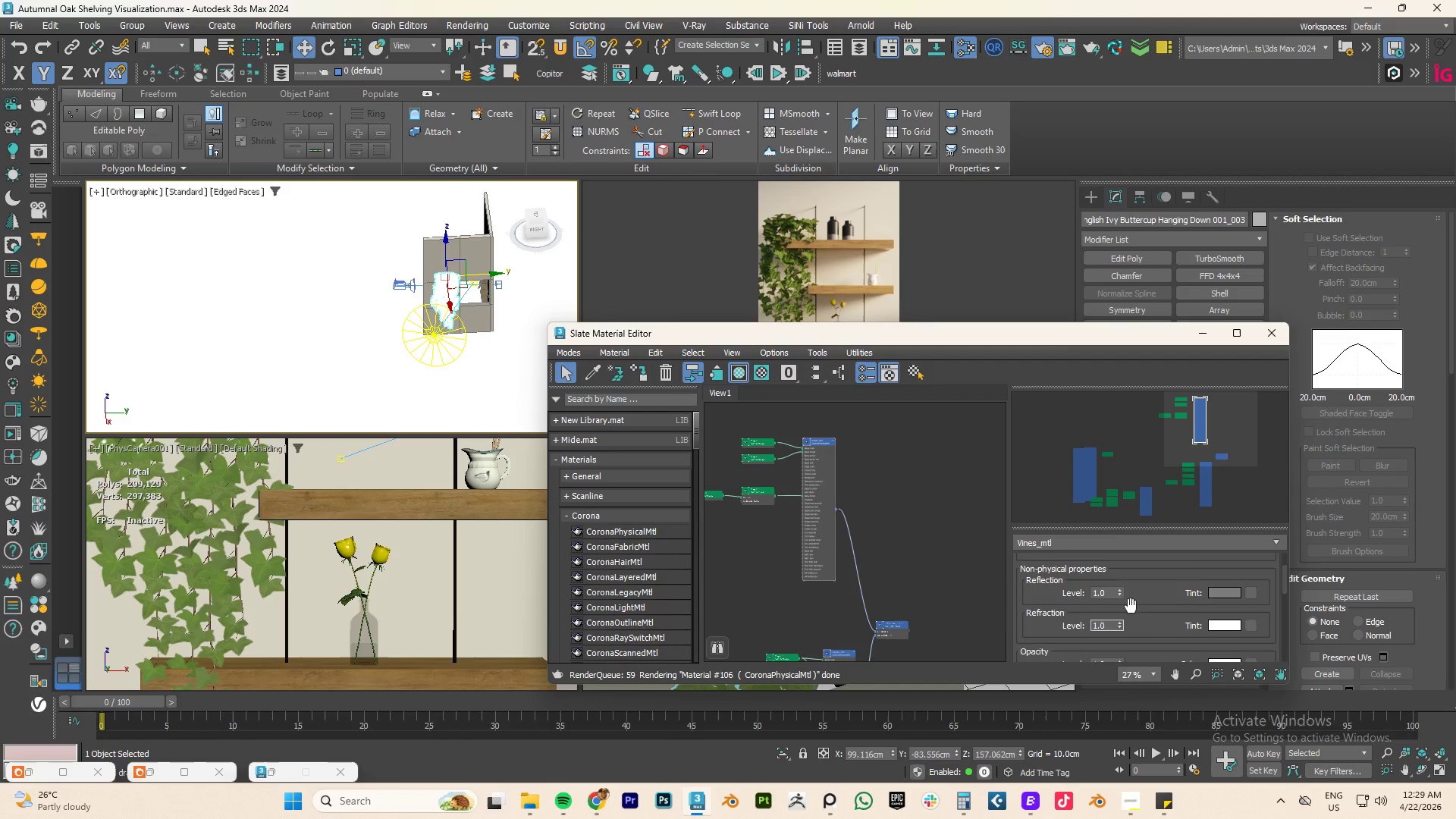 
scroll: coordinate [1148, 624], scroll_direction: down, amount: 2.0
 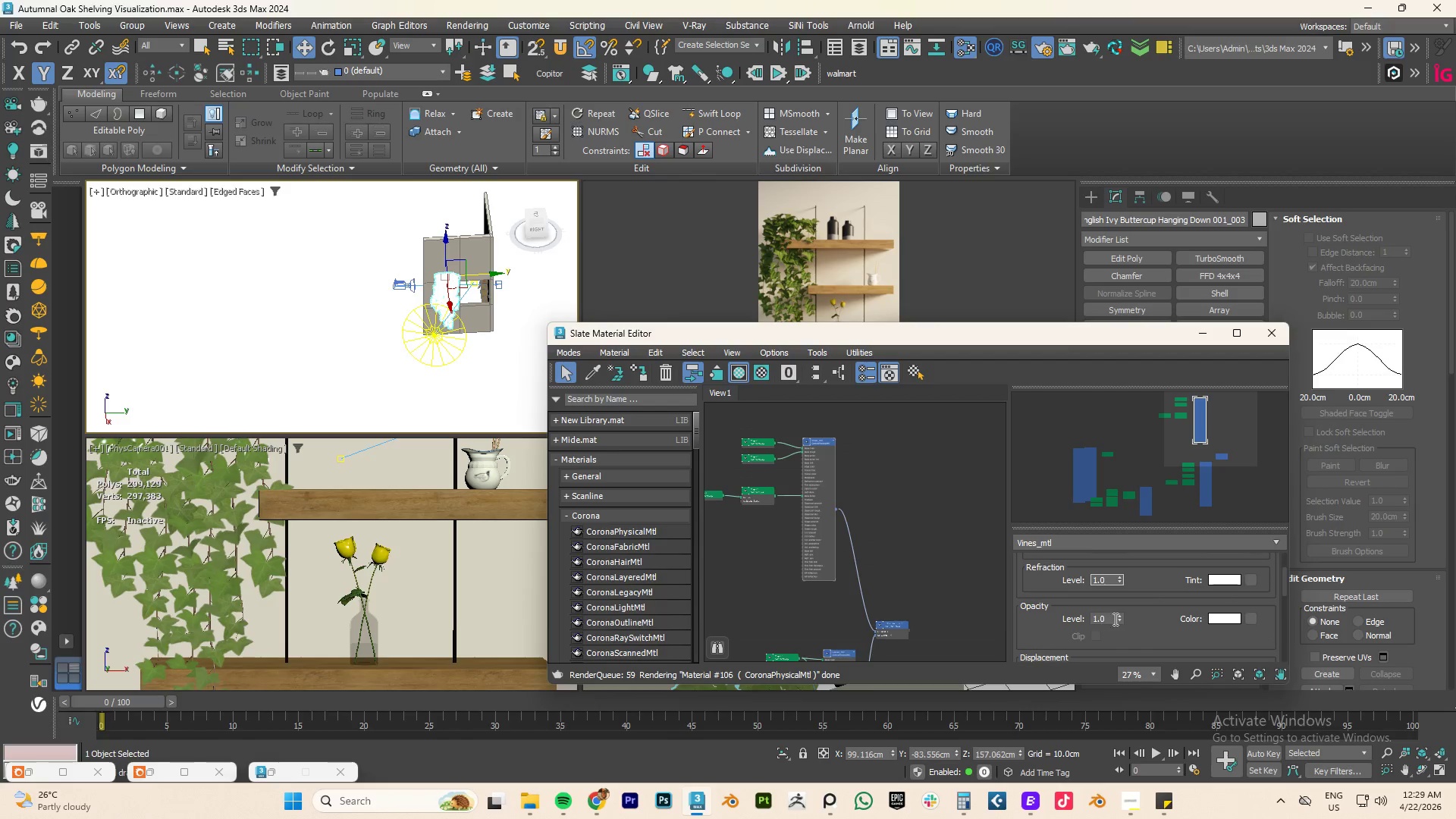 
left_click_drag(start_coordinate=[1117, 617], to_coordinate=[1132, 570])
 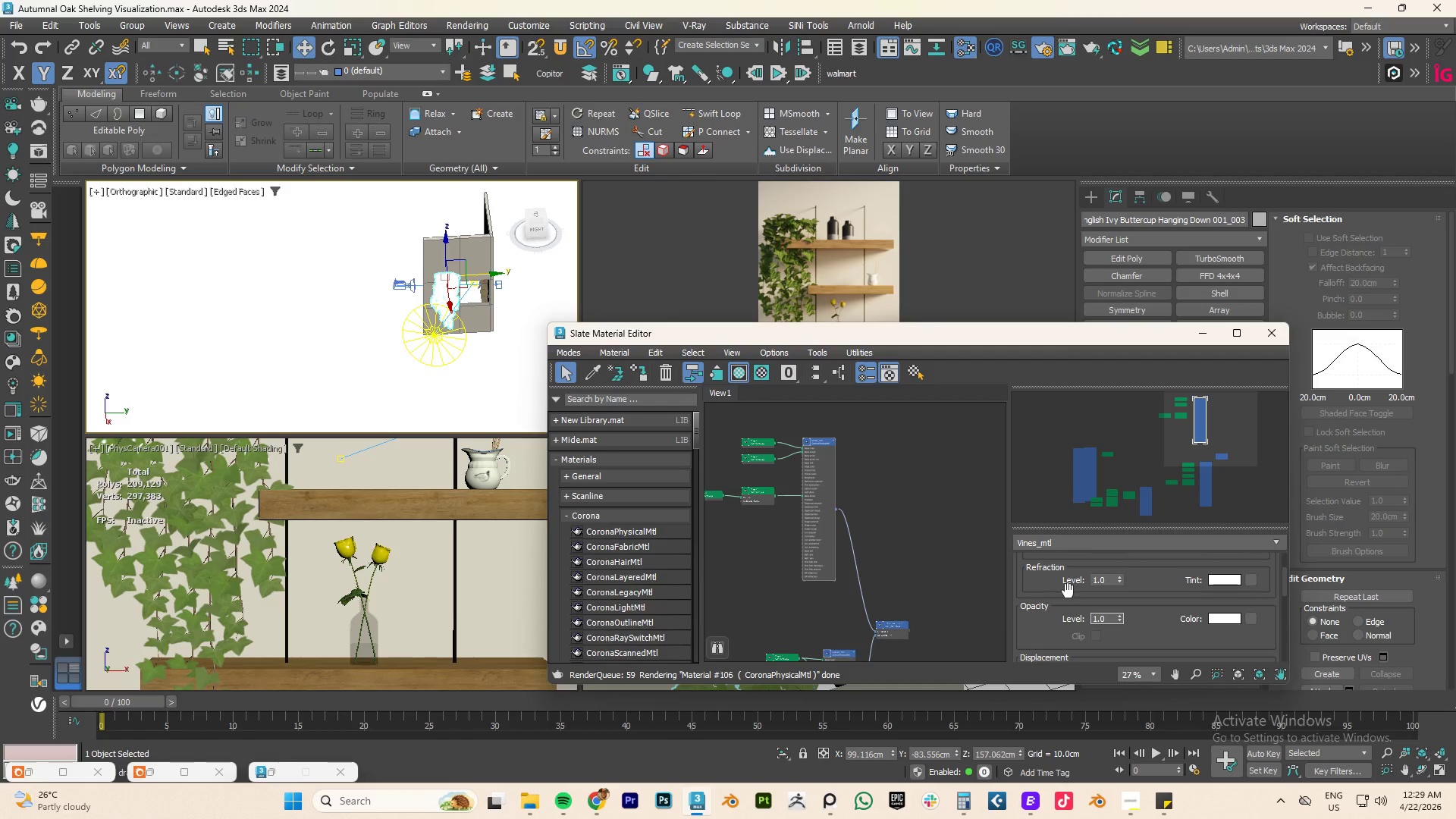 
wait(12.31)
 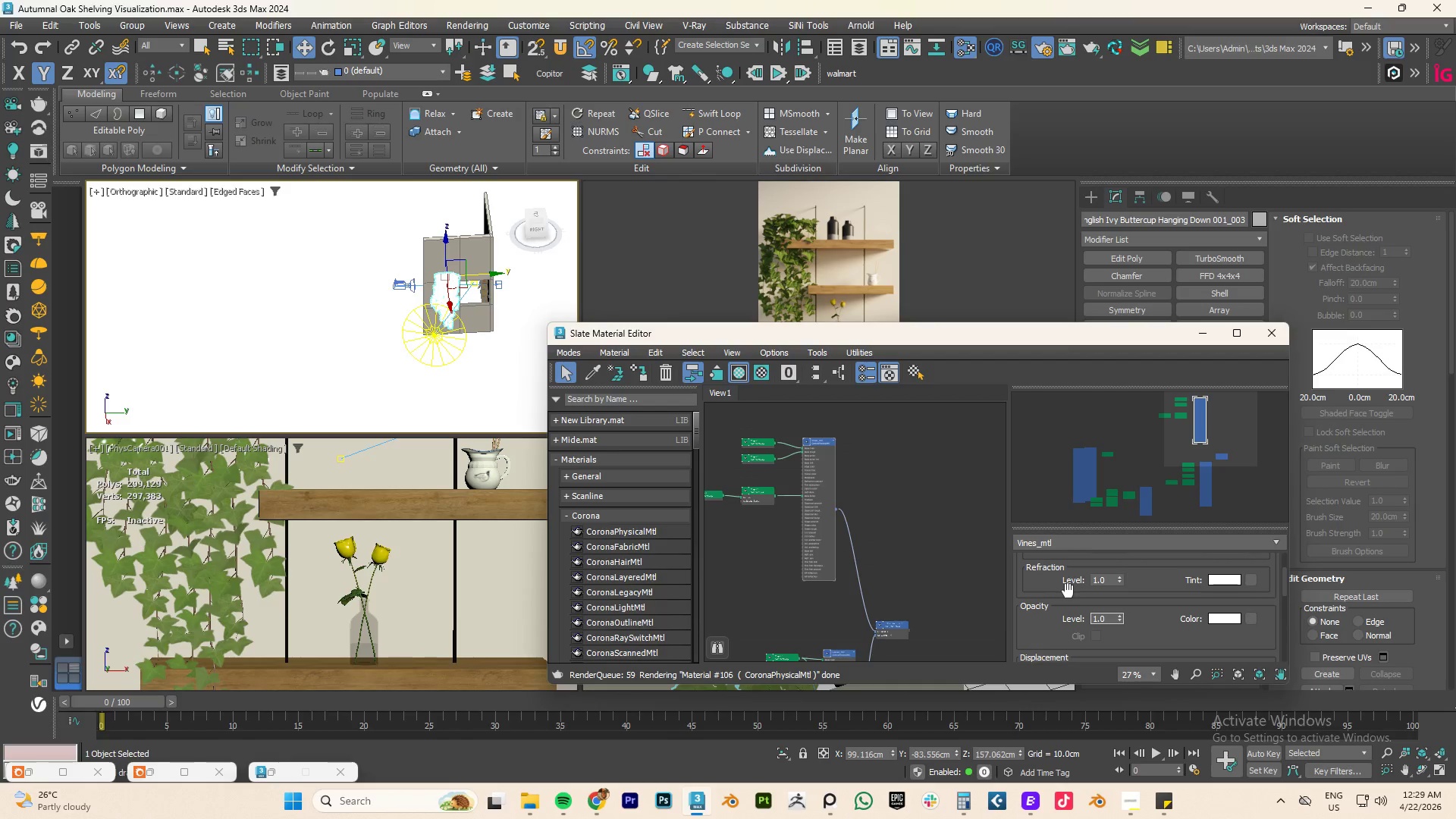 
scroll: coordinate [807, 567], scroll_direction: none, amount: 0.0
 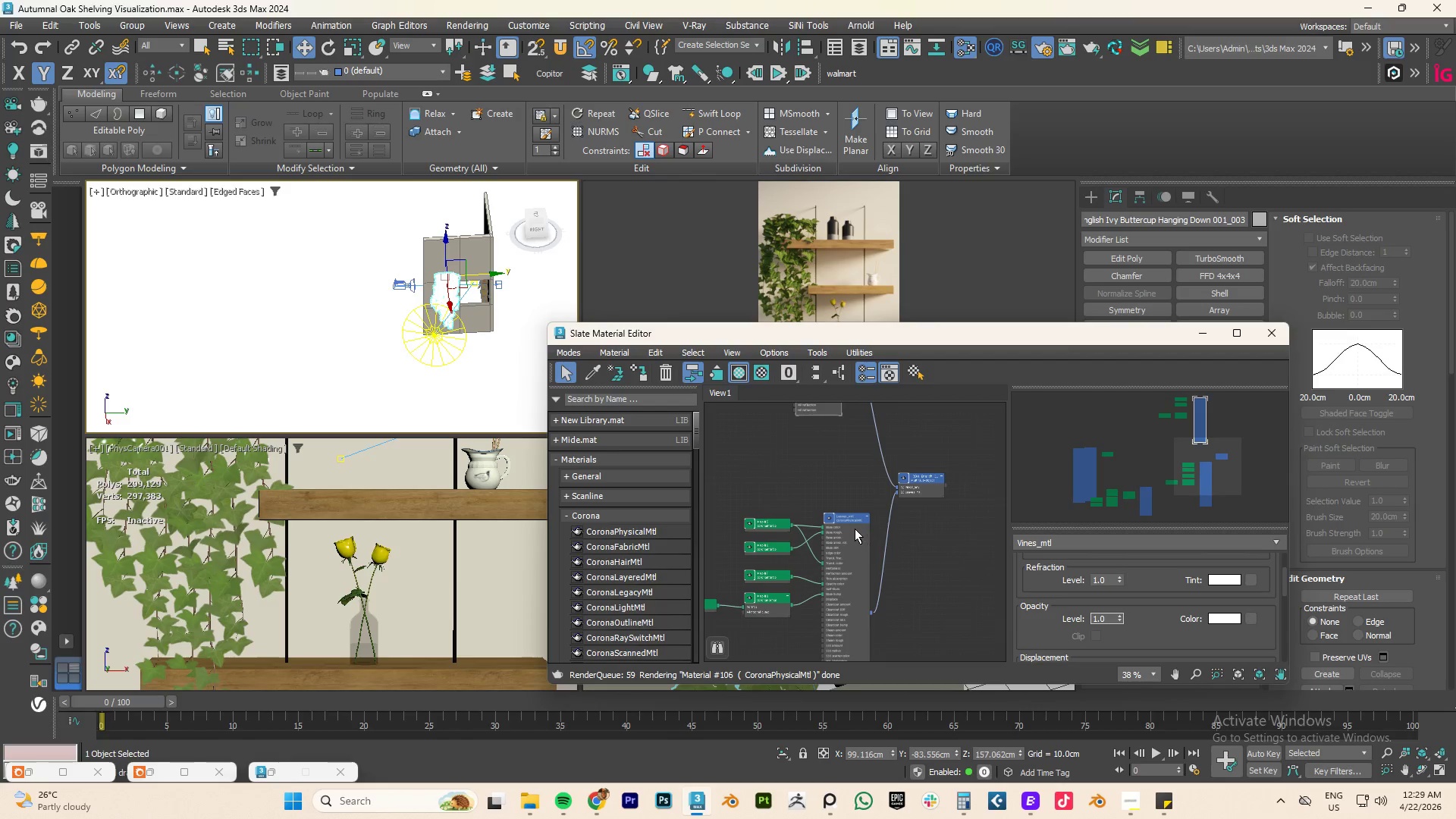 
left_click([852, 519])
 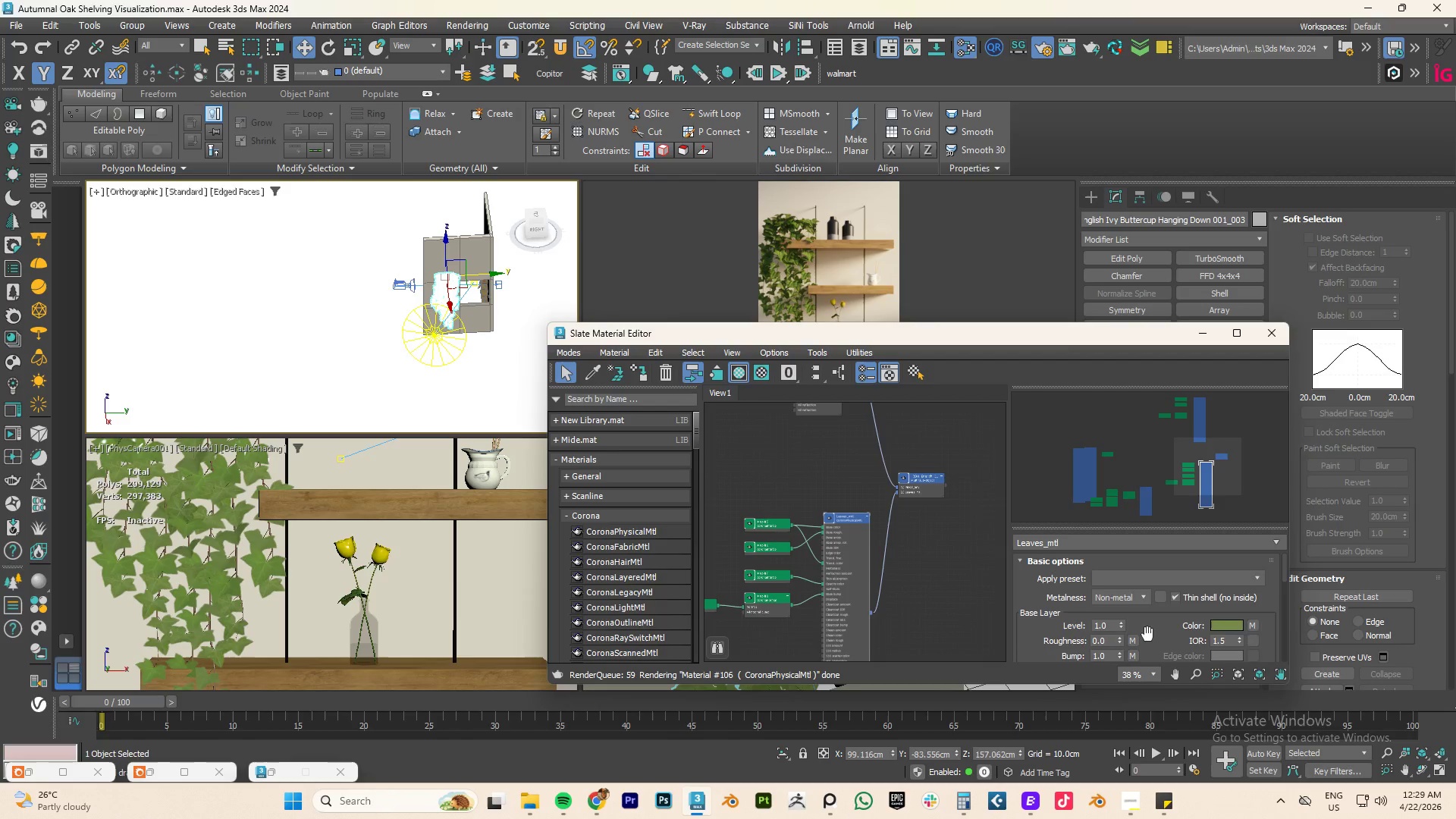 
scroll: coordinate [1169, 628], scroll_direction: down, amount: 2.0
 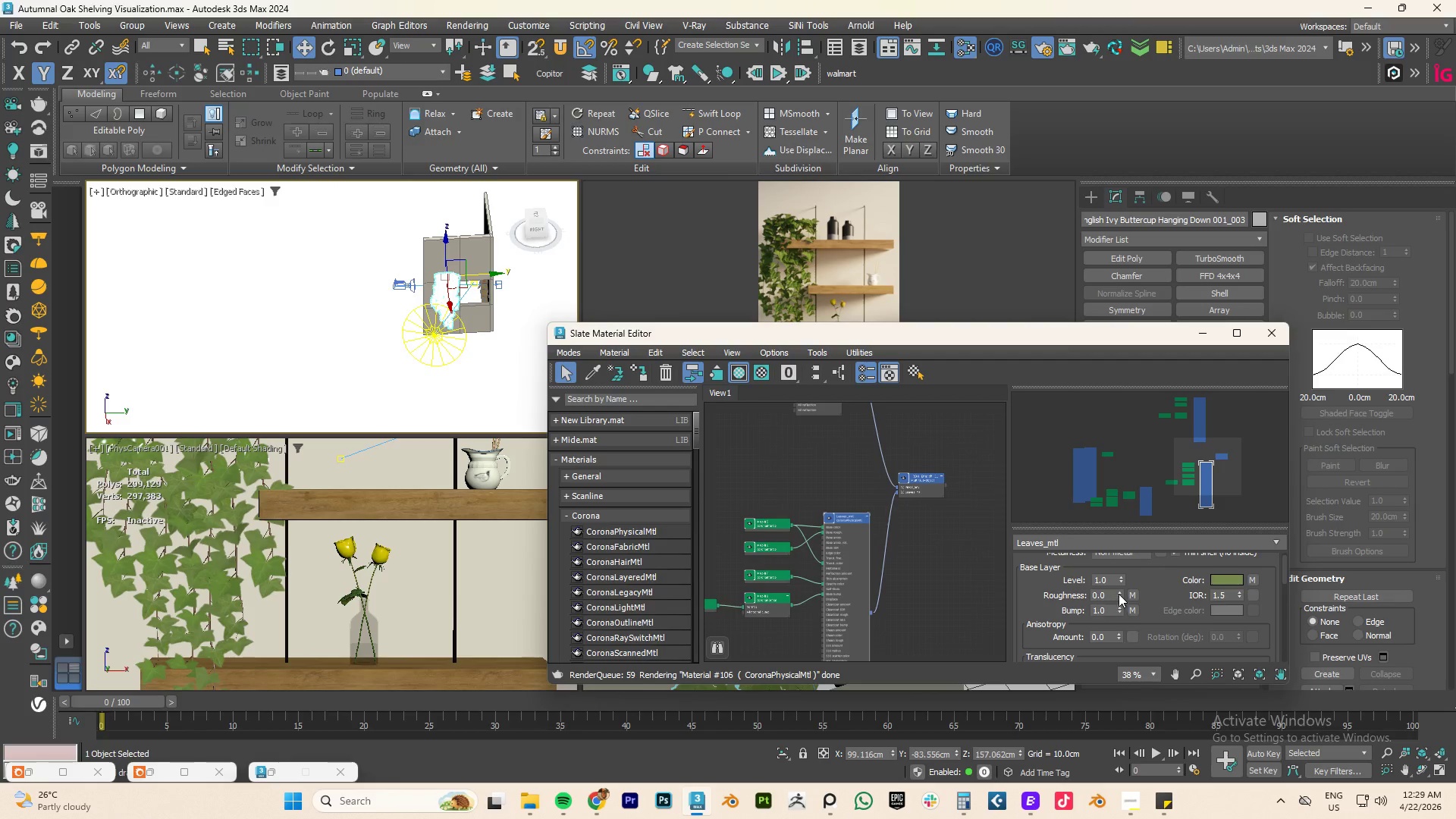 
left_click_drag(start_coordinate=[1118, 594], to_coordinate=[1116, 623])
 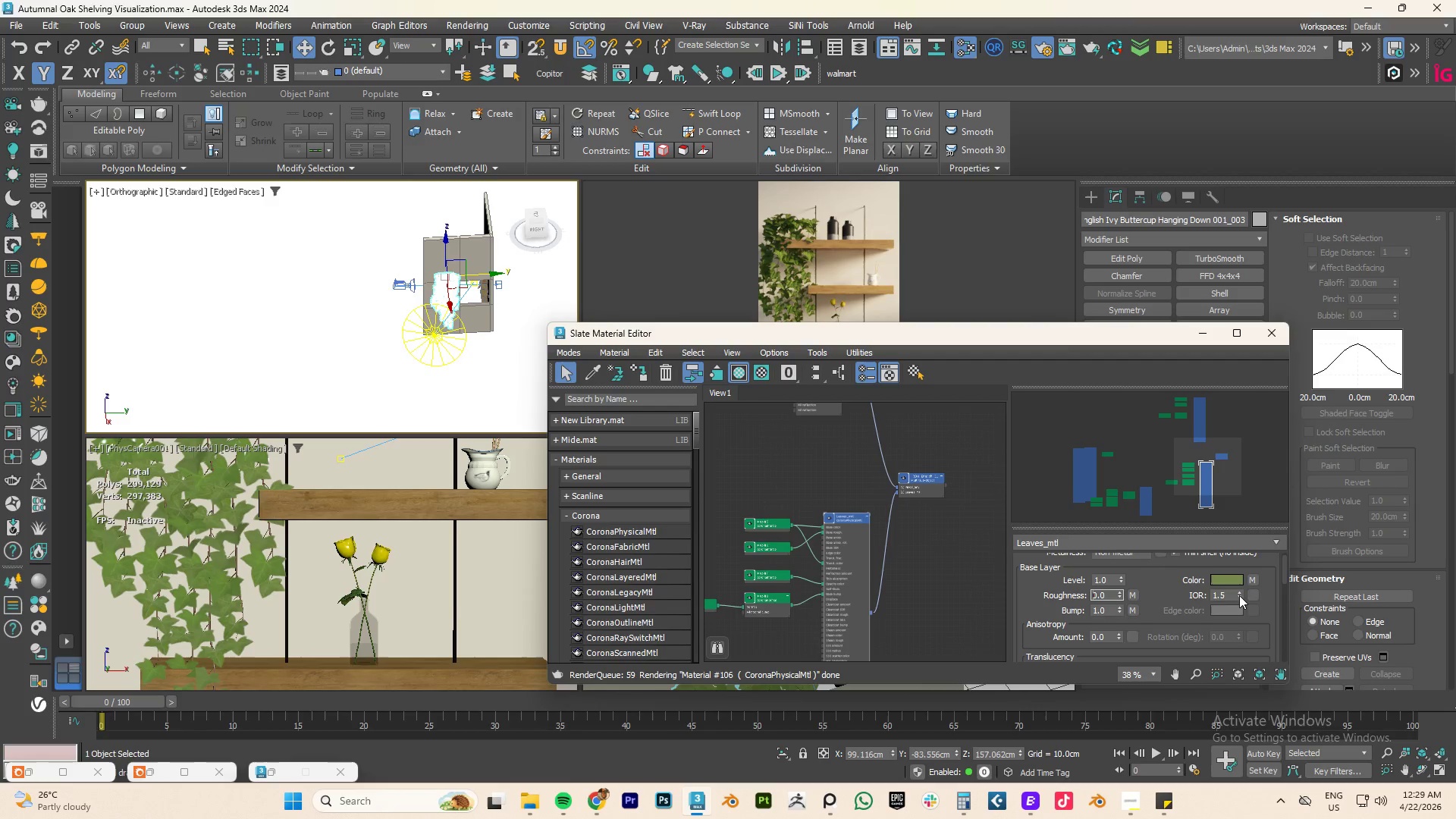 
left_click_drag(start_coordinate=[1239, 595], to_coordinate=[1238, 532])
 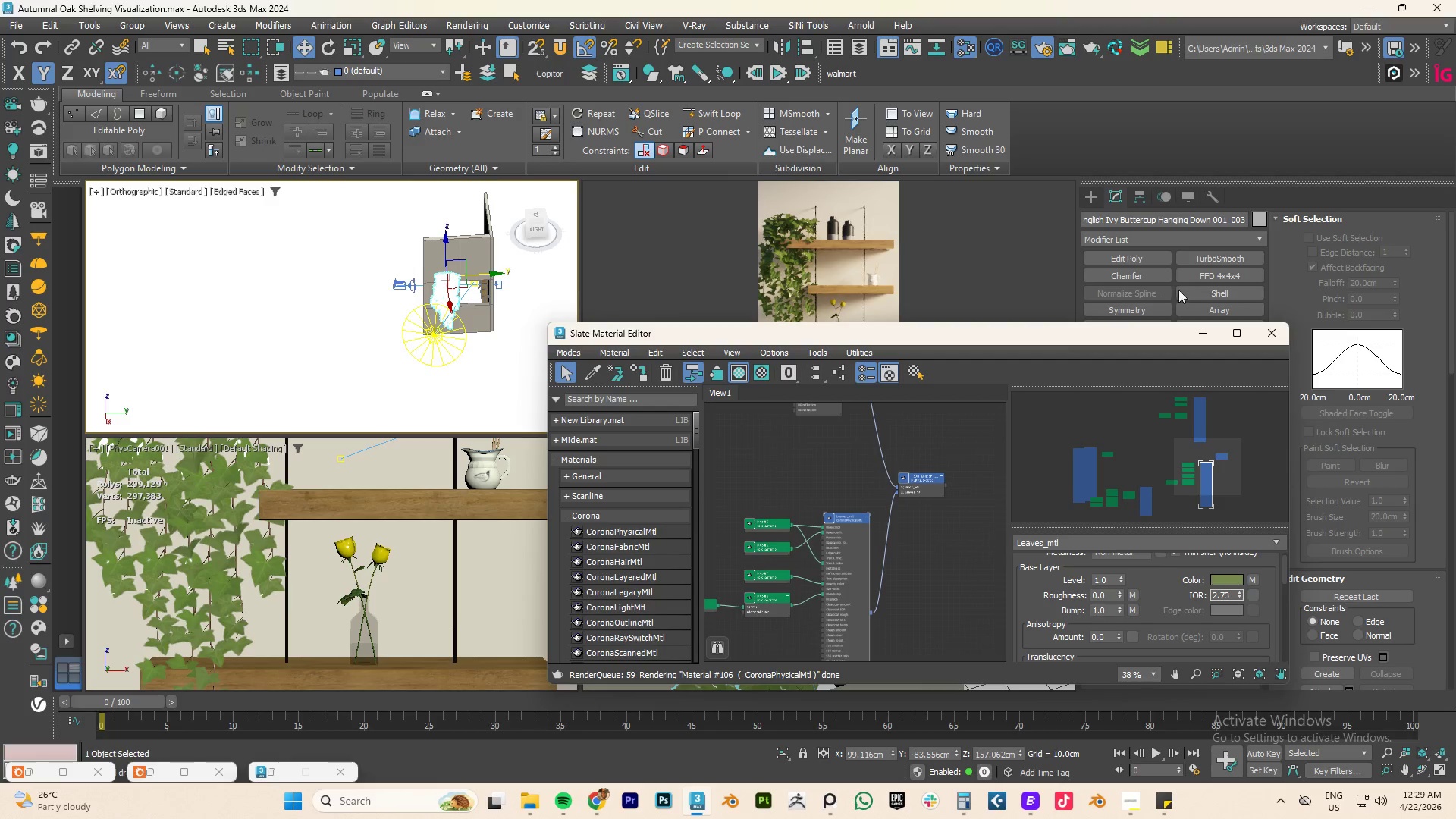 
mouse_move([1186, 318])
 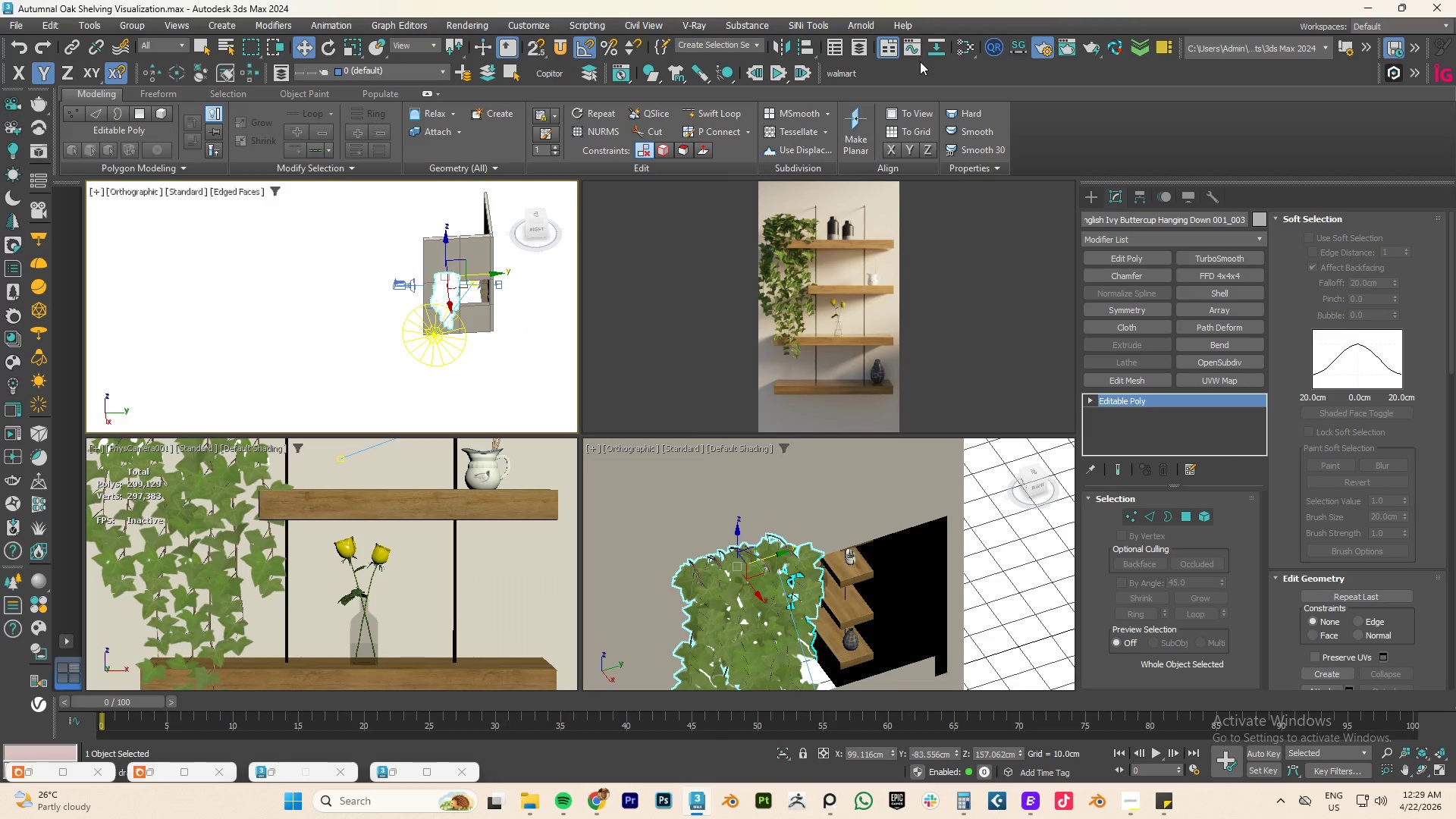 
key(Control+S)
 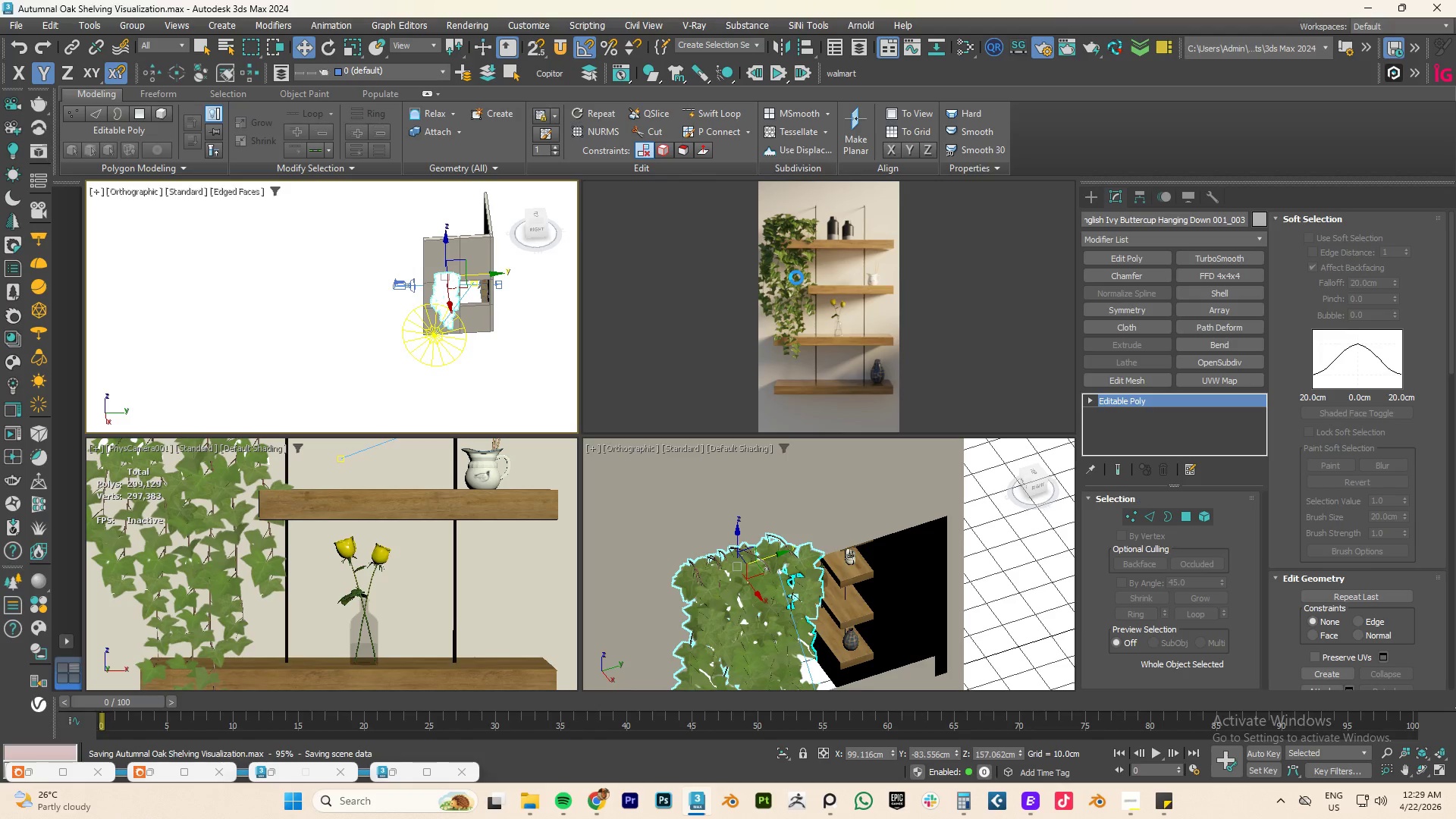 
key(Alt+Tab)